 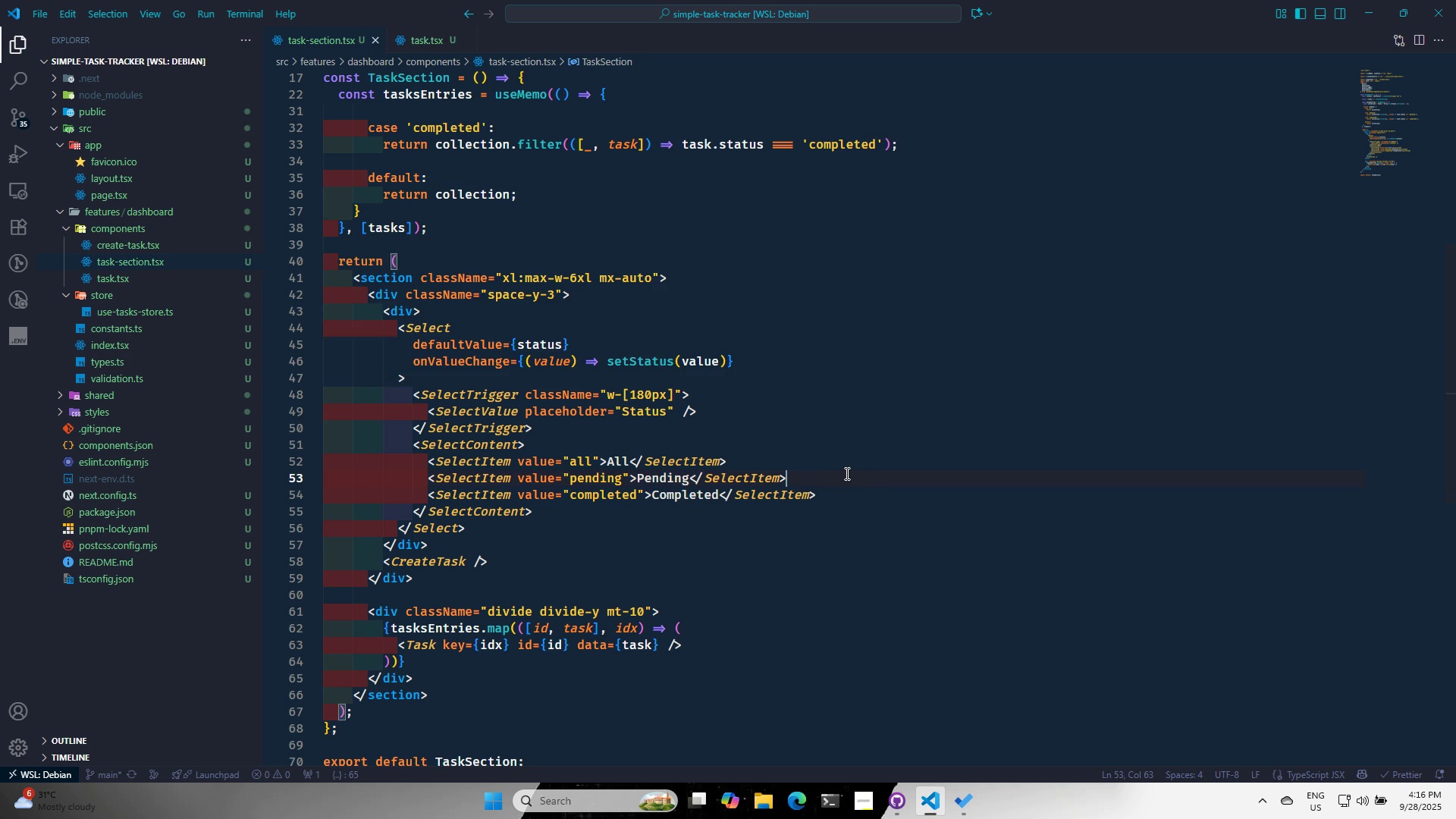 
key(Control+S)
 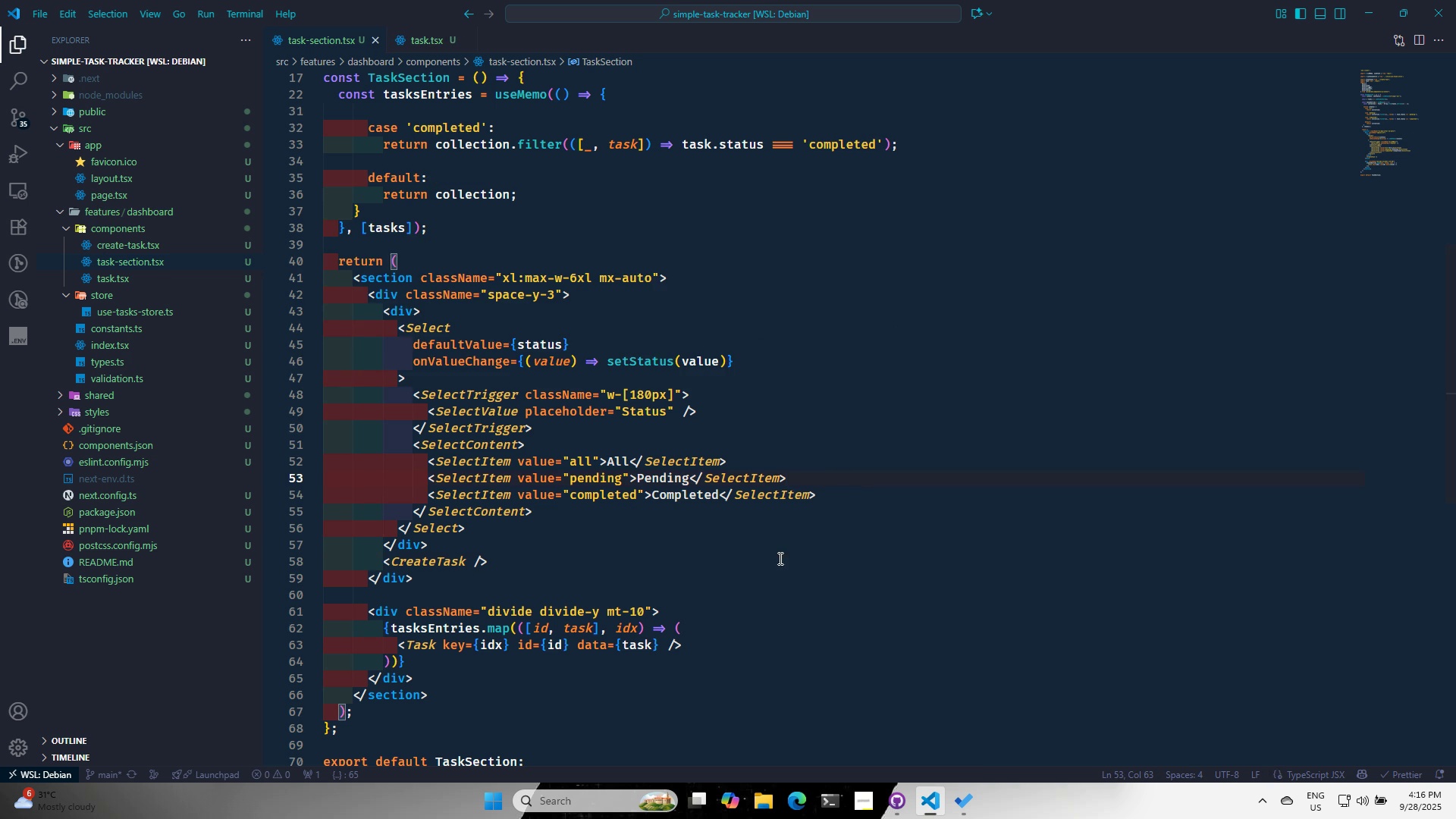 
left_click([779, 558])
 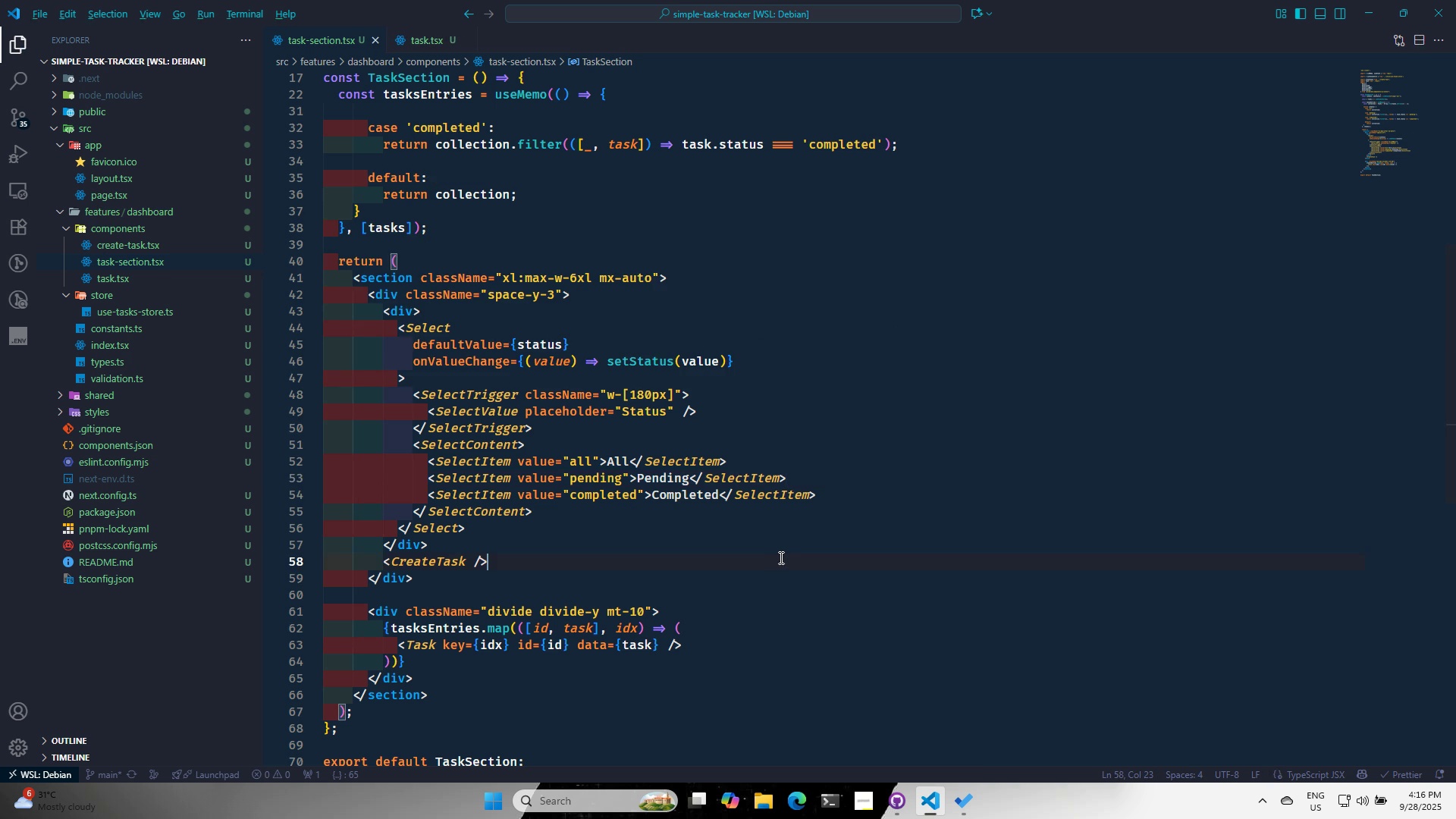 
key(Alt+AltLeft)
 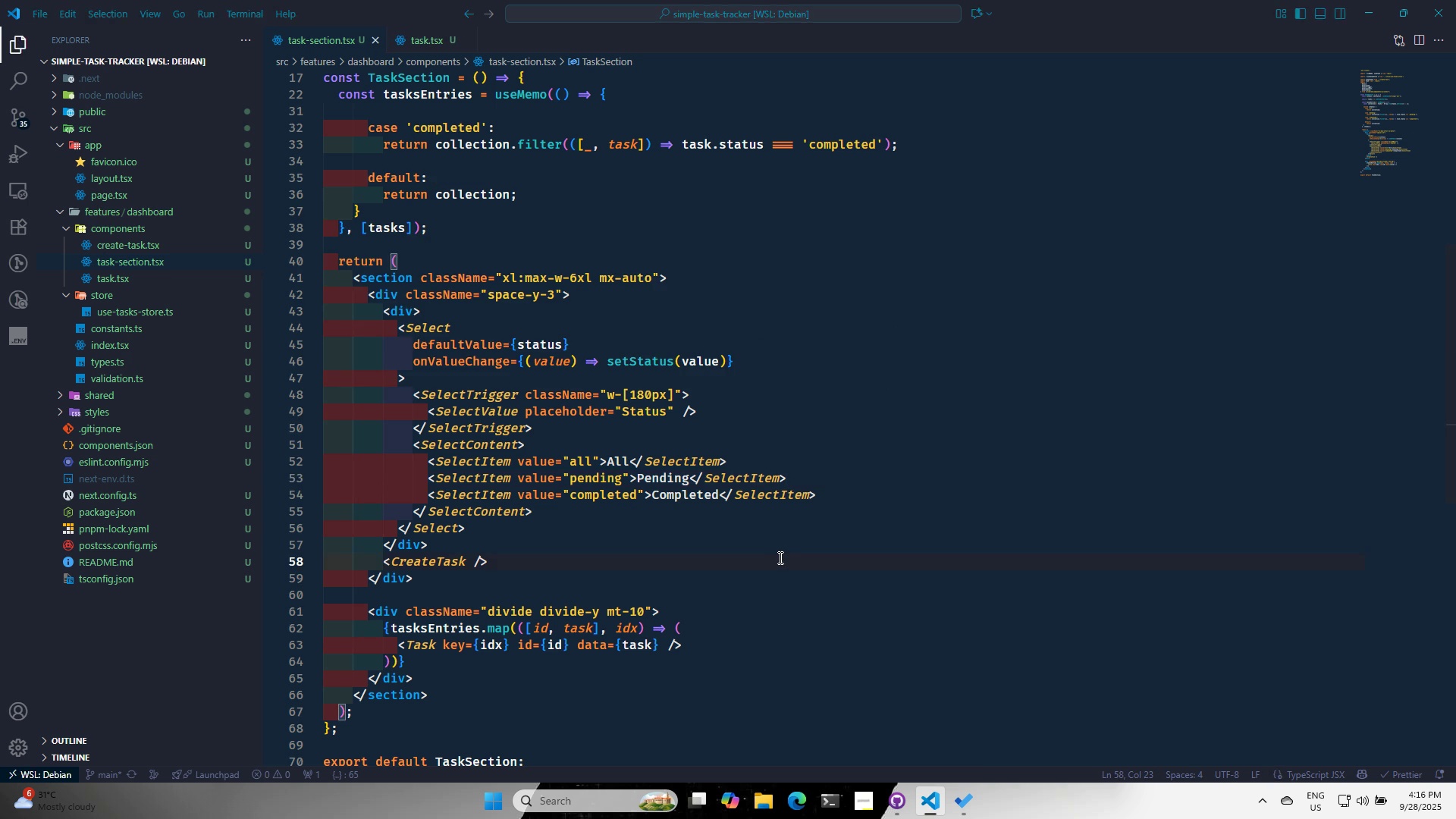 
key(Alt+Tab)
 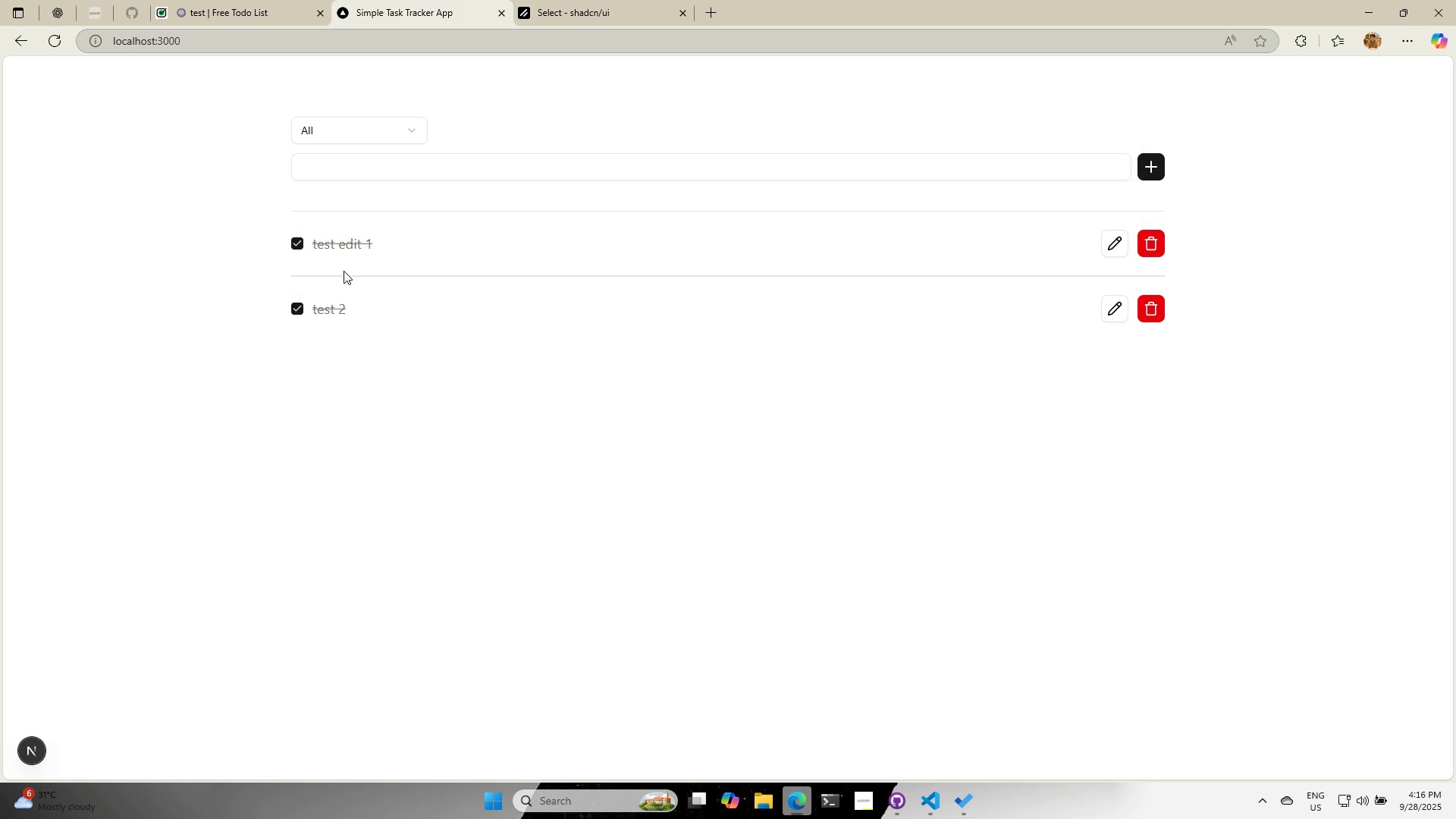 
left_click([344, 131])
 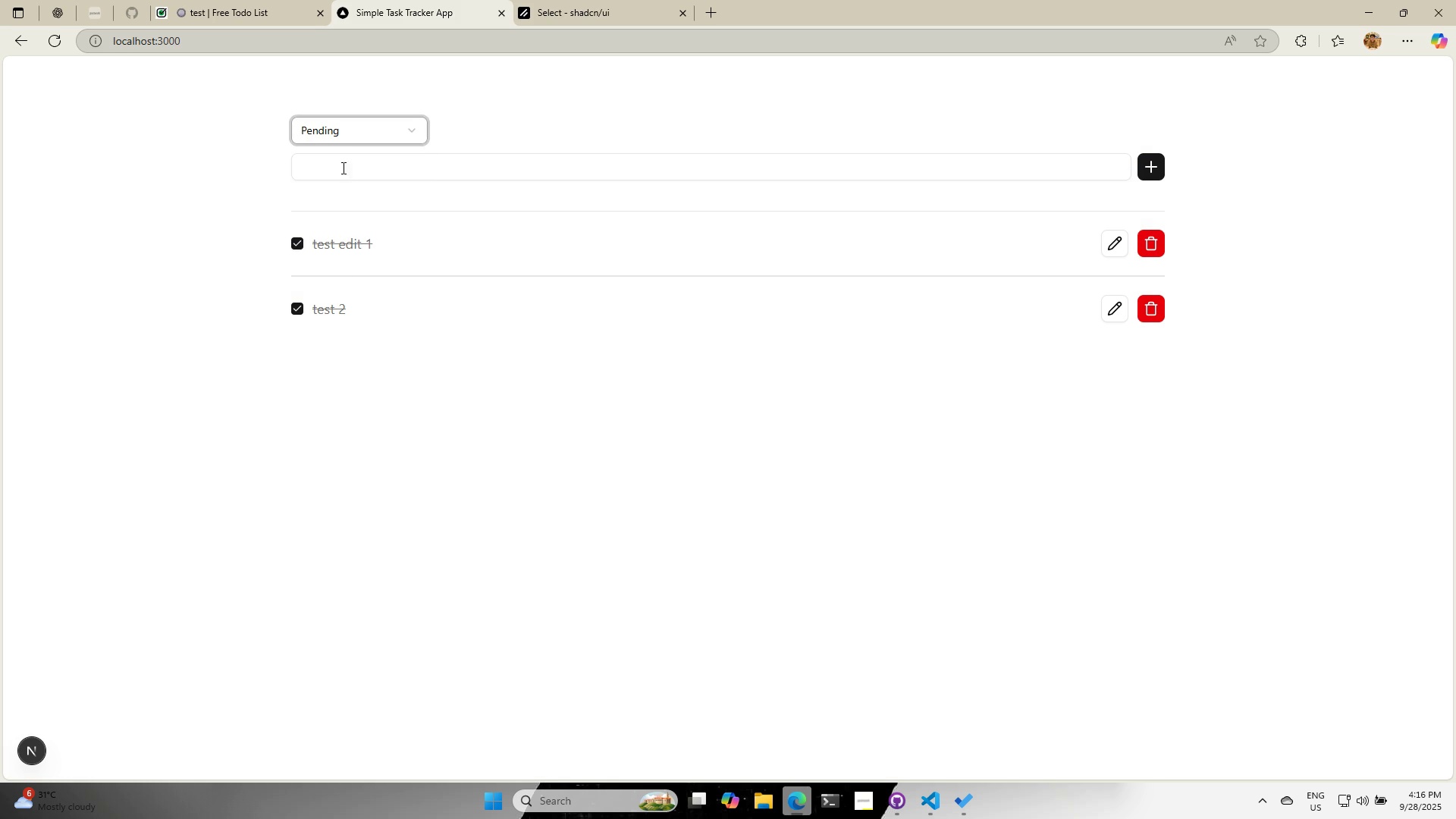 
left_click([345, 127])
 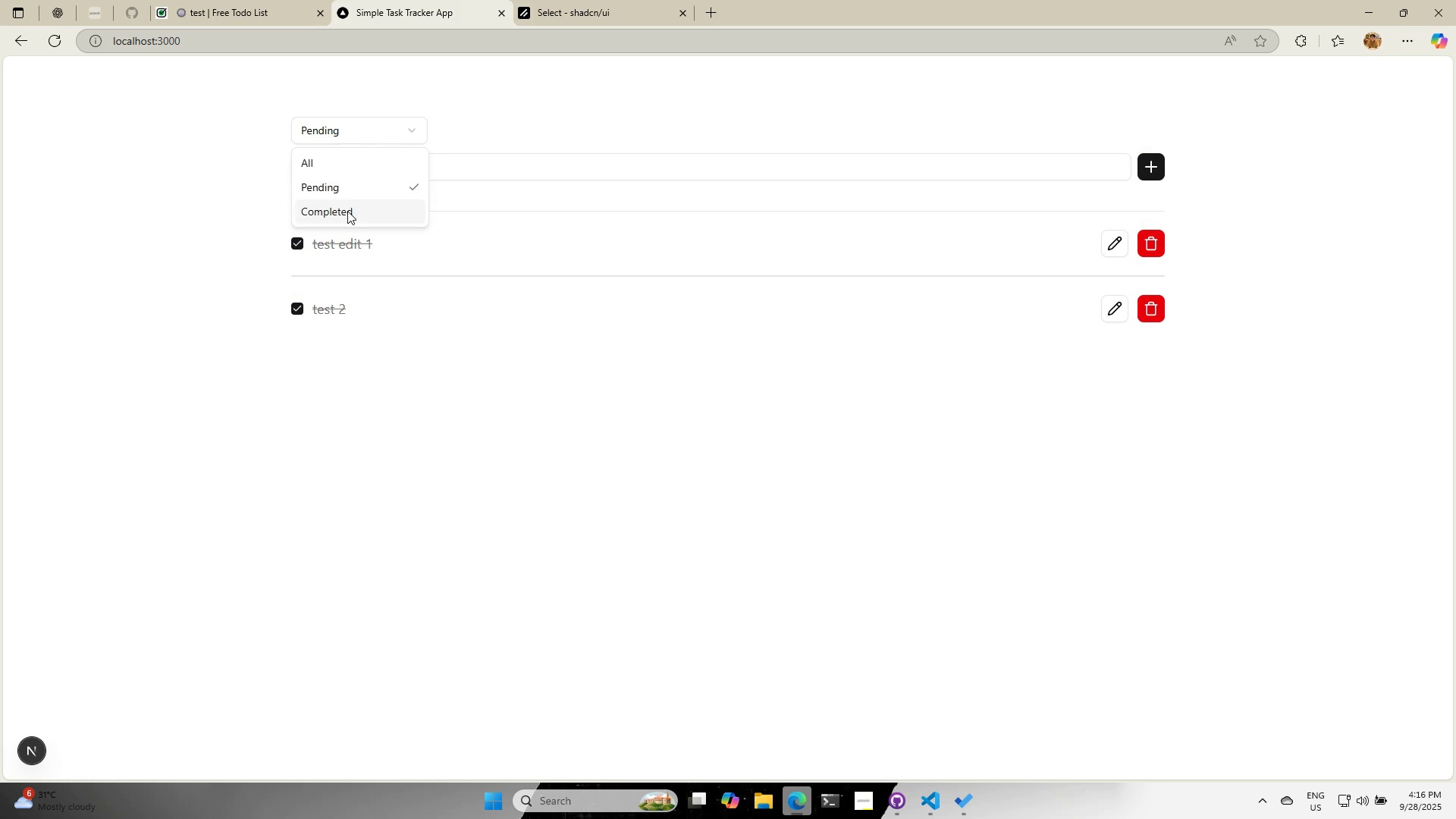 
left_click([347, 211])
 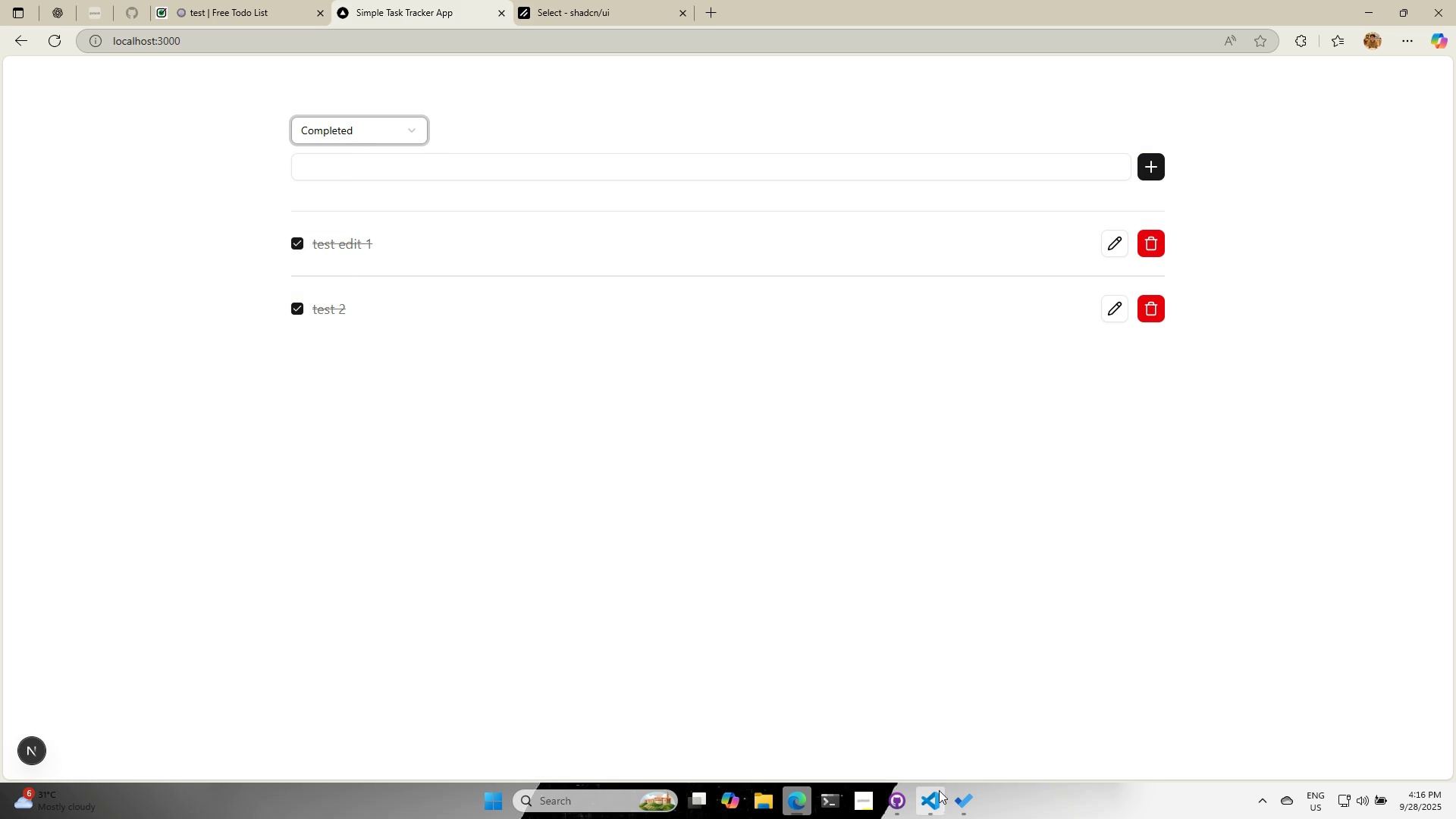 
scroll: coordinate [692, 668], scroll_direction: up, amount: 6.0
 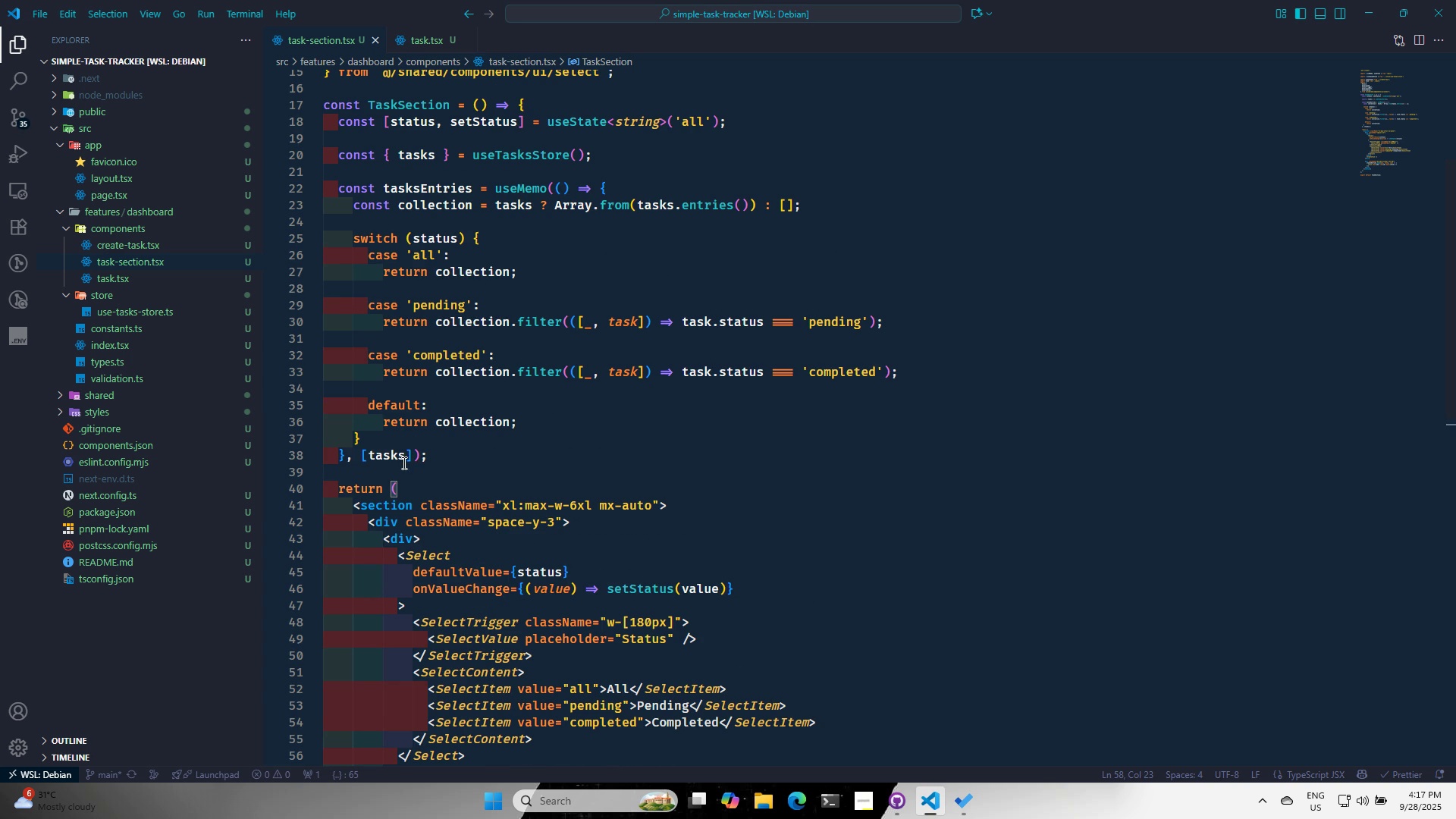 
left_click([402, 461])
 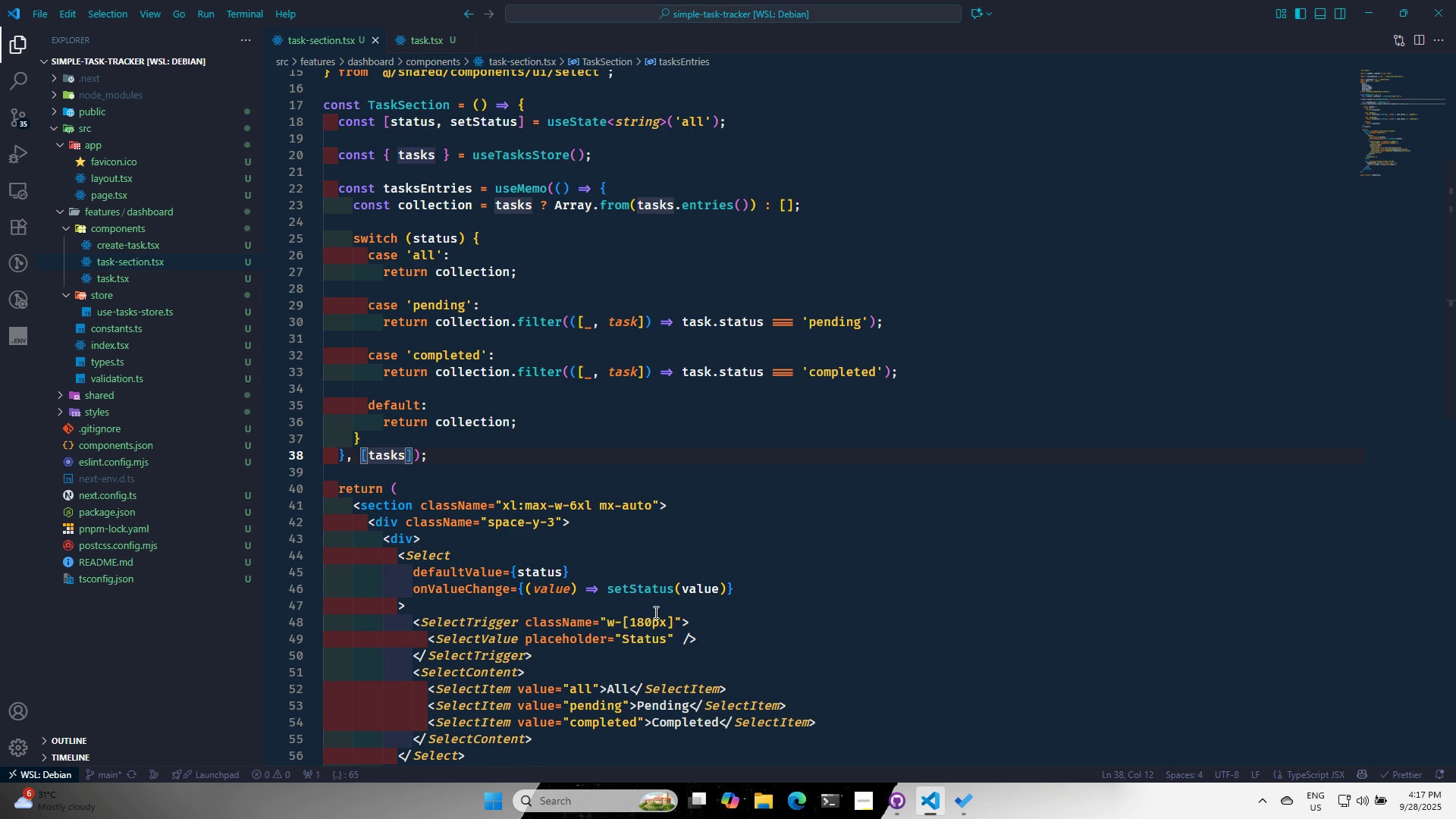 
key(Comma)
 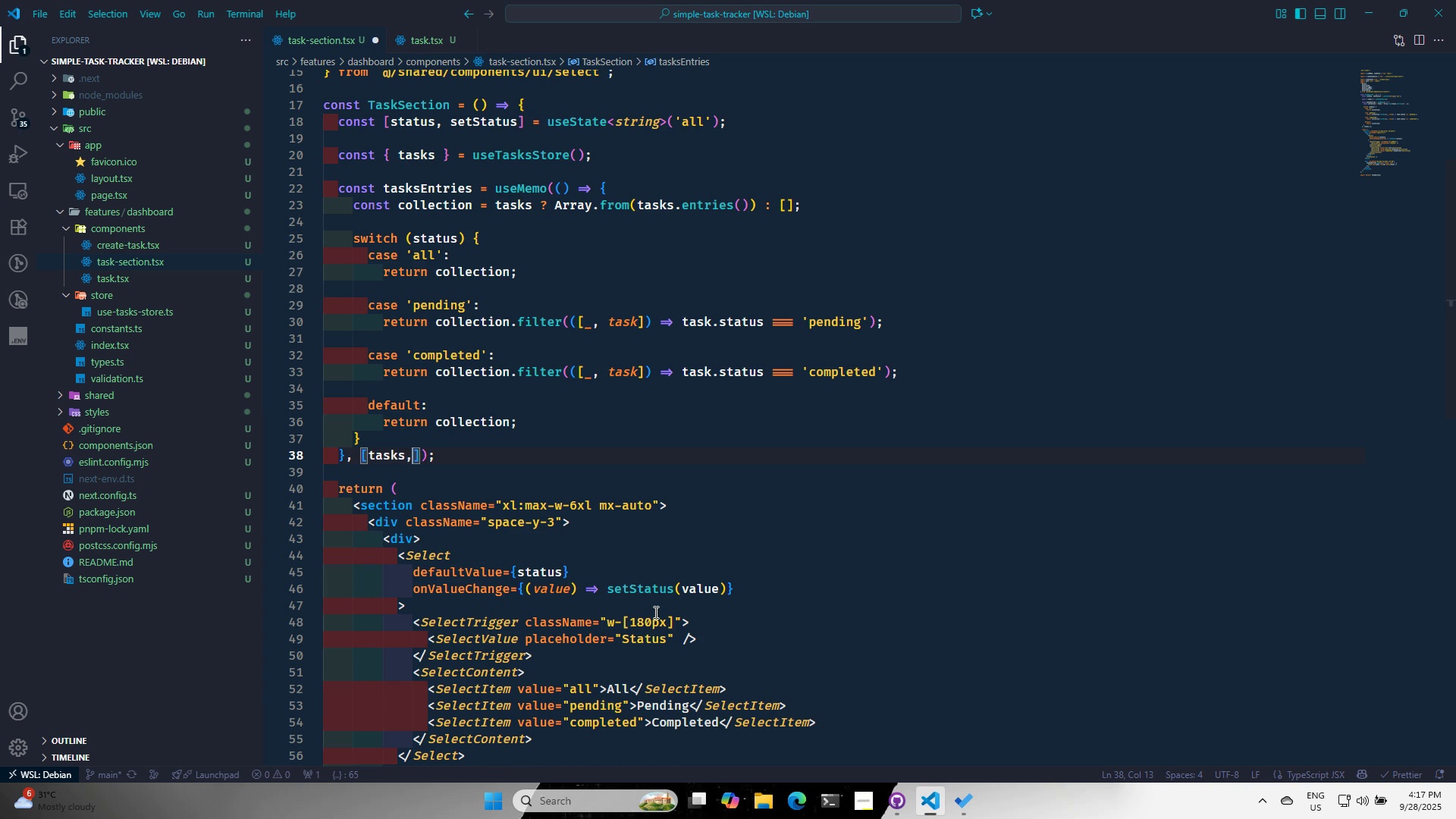 
key(S)
 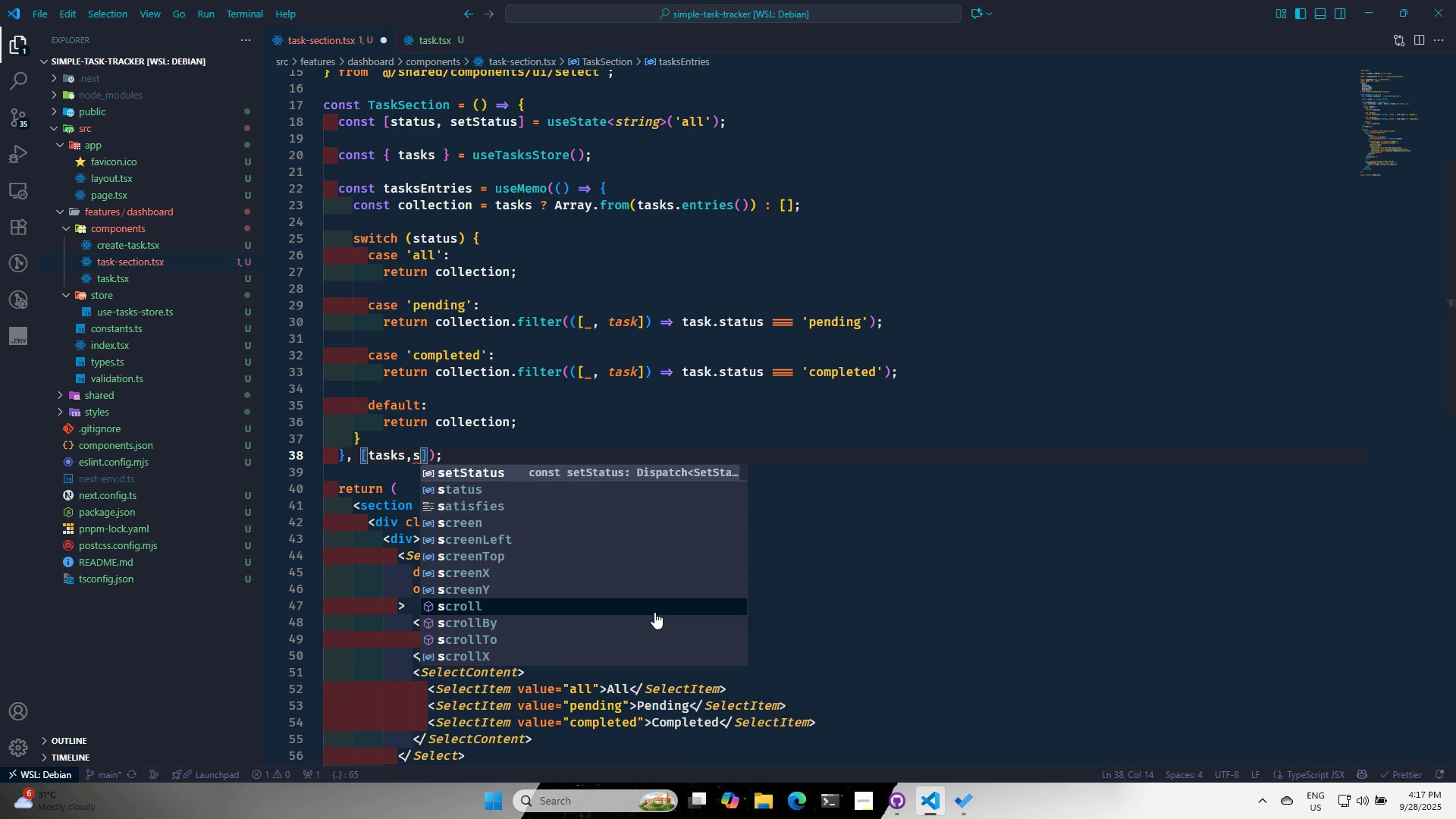 
key(ArrowDown)
 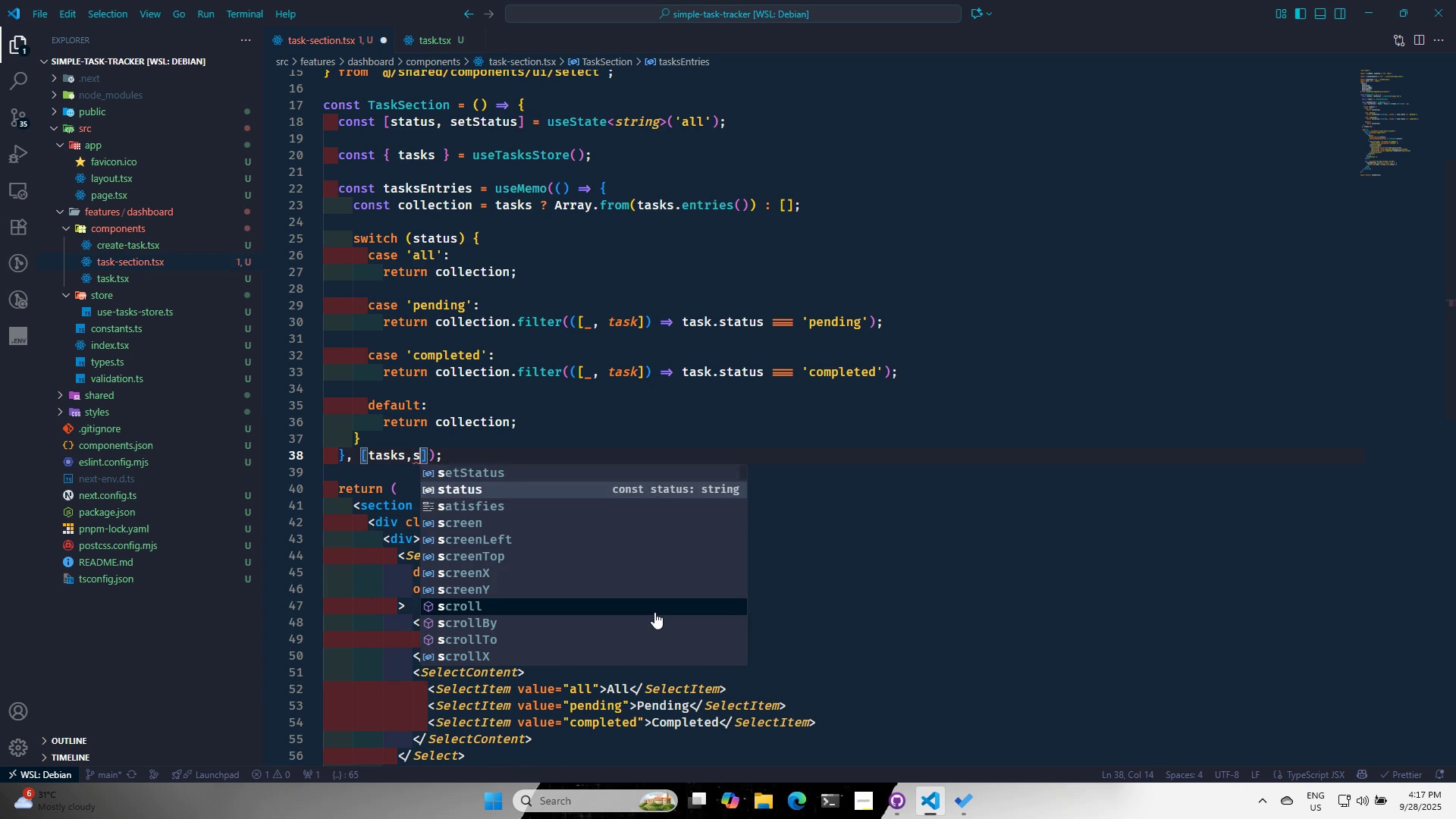 
key(Enter)